 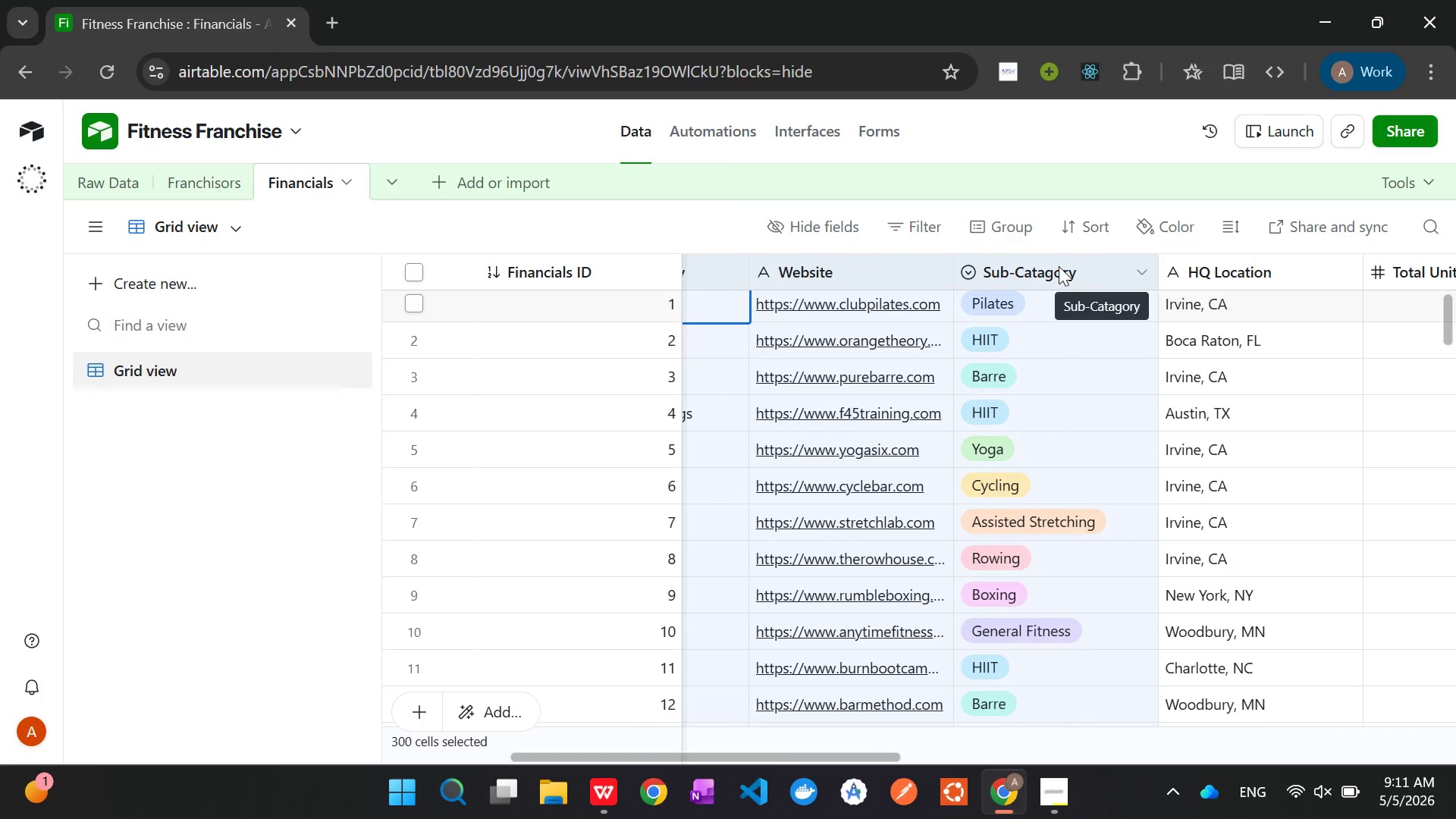 
left_click([1059, 266])
 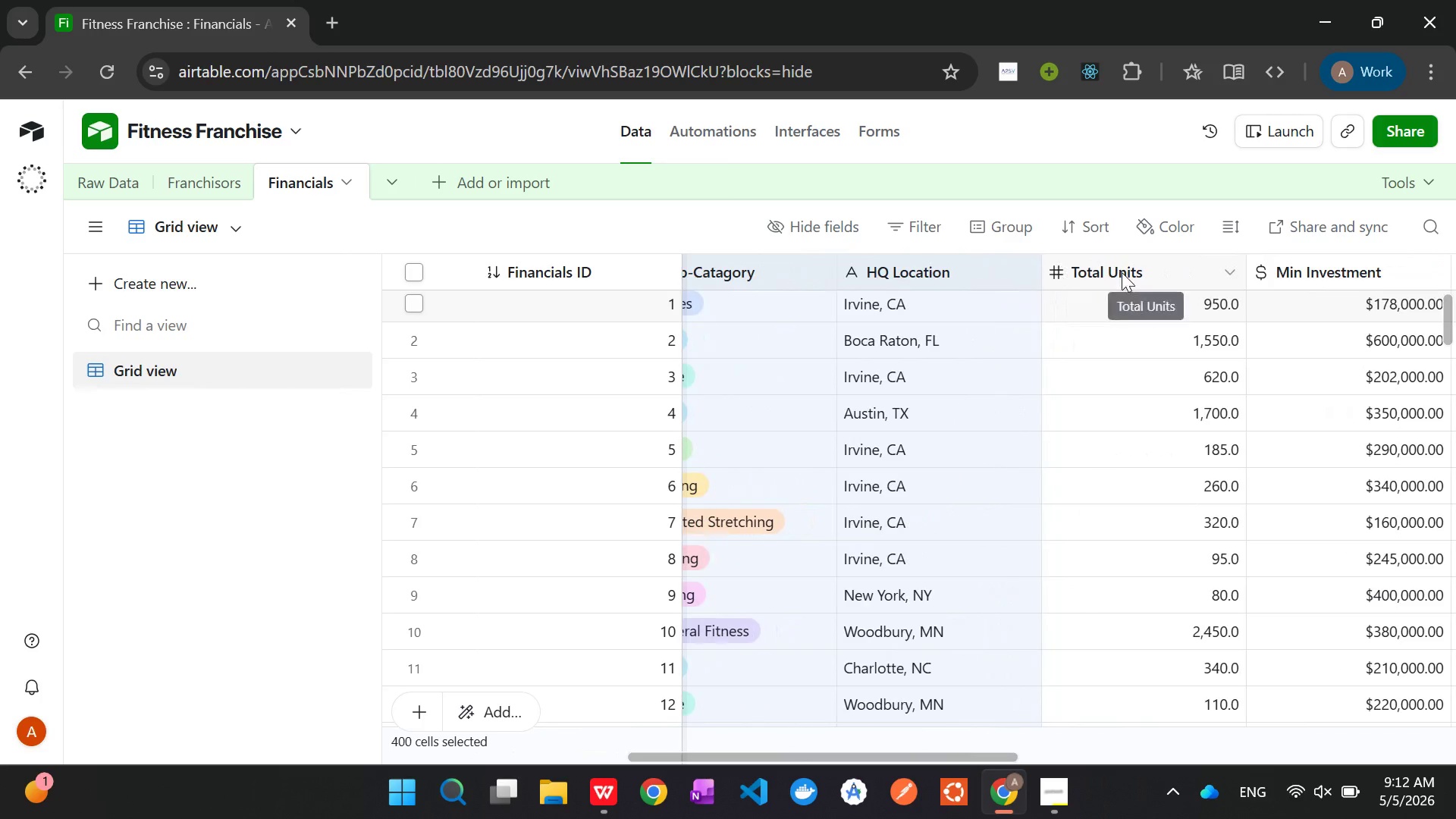 
hold_key(key=ControlLeft, duration=1.08)
left_click([1122, 272])
 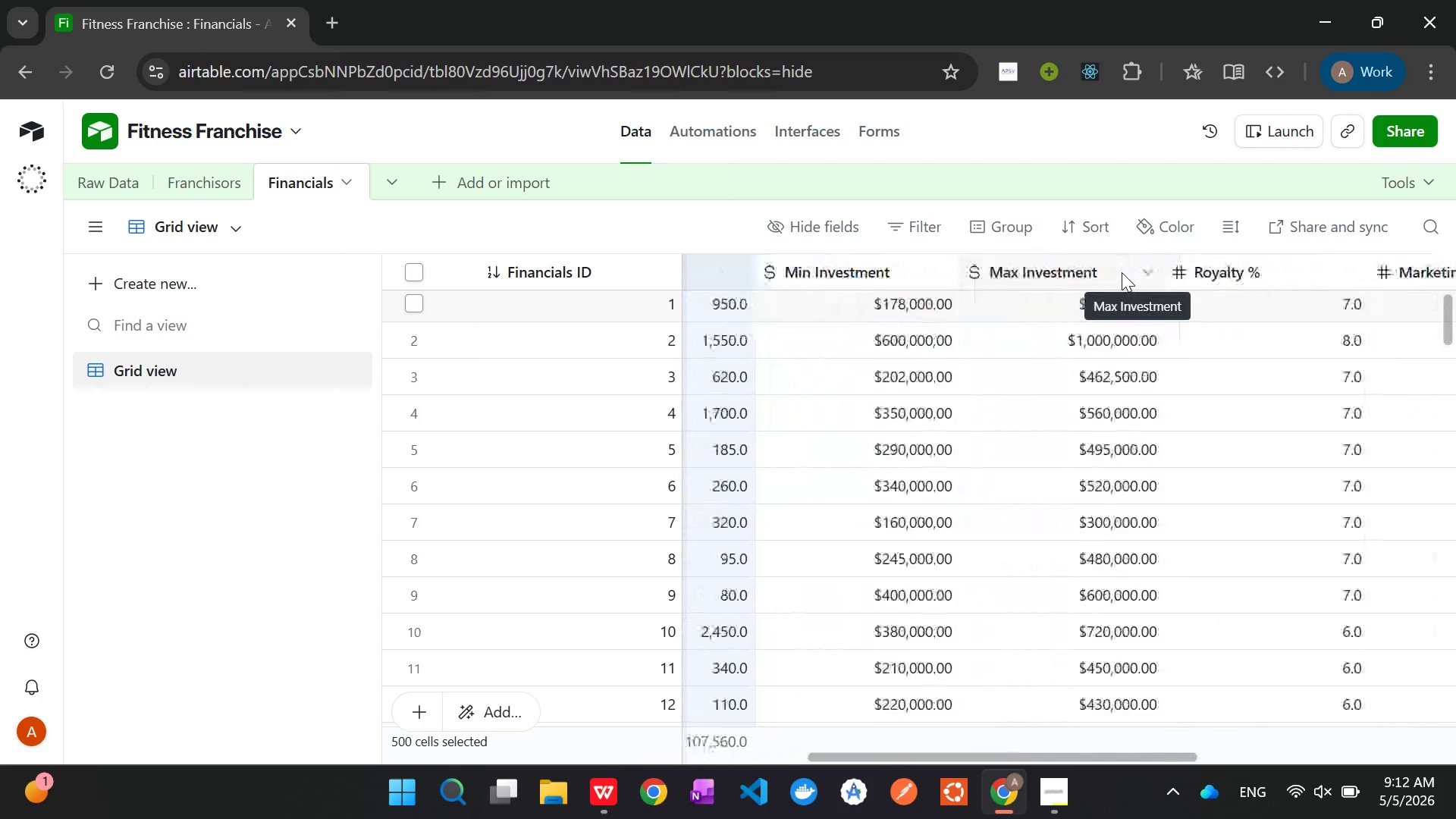 
wait(8.48)
 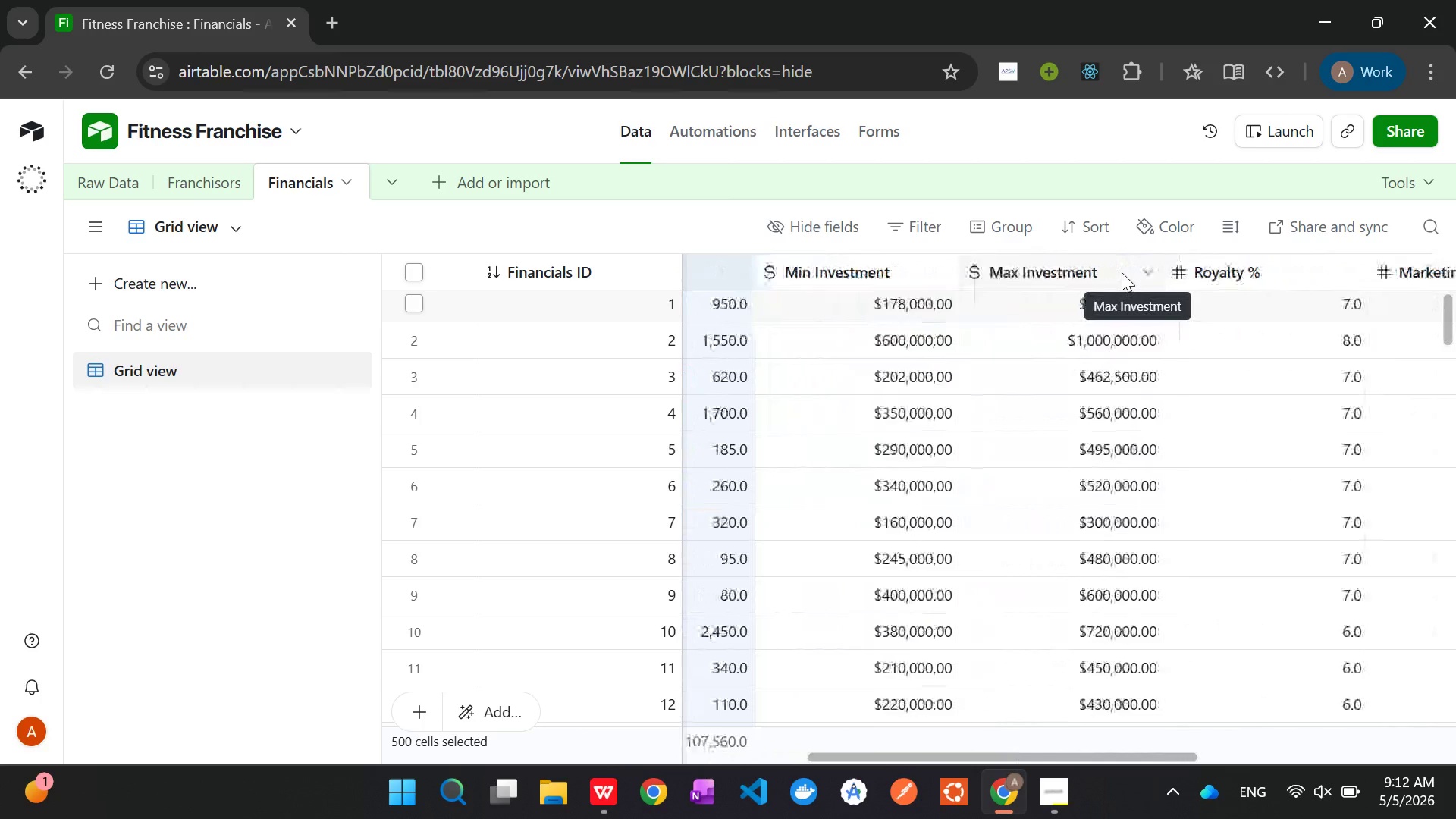 
hold_key(key=ControlLeft, duration=1.33)
left_click([1204, 272])
 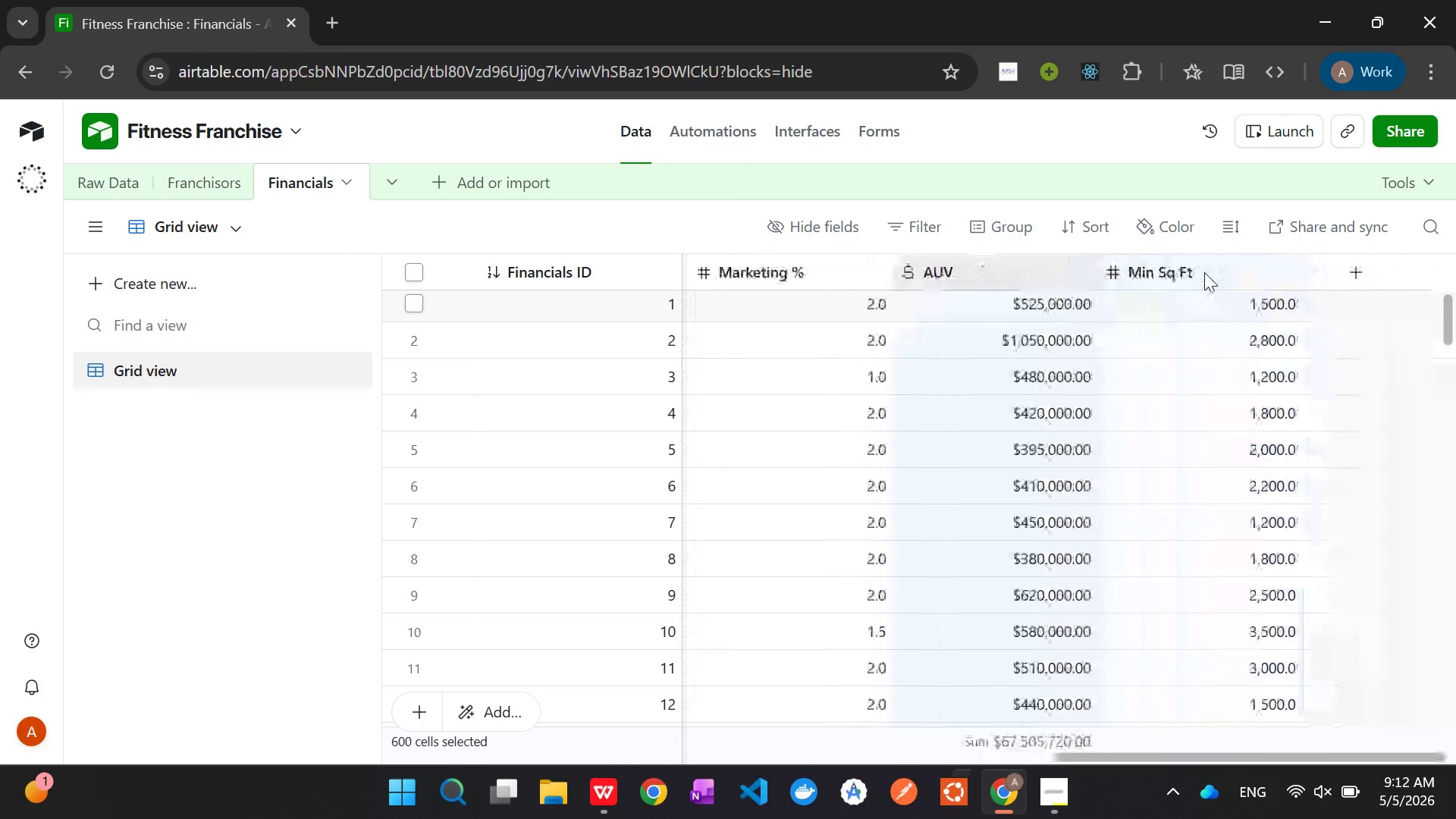 
hold_key(key=ControlLeft, duration=1.28)
left_click([1223, 268])
 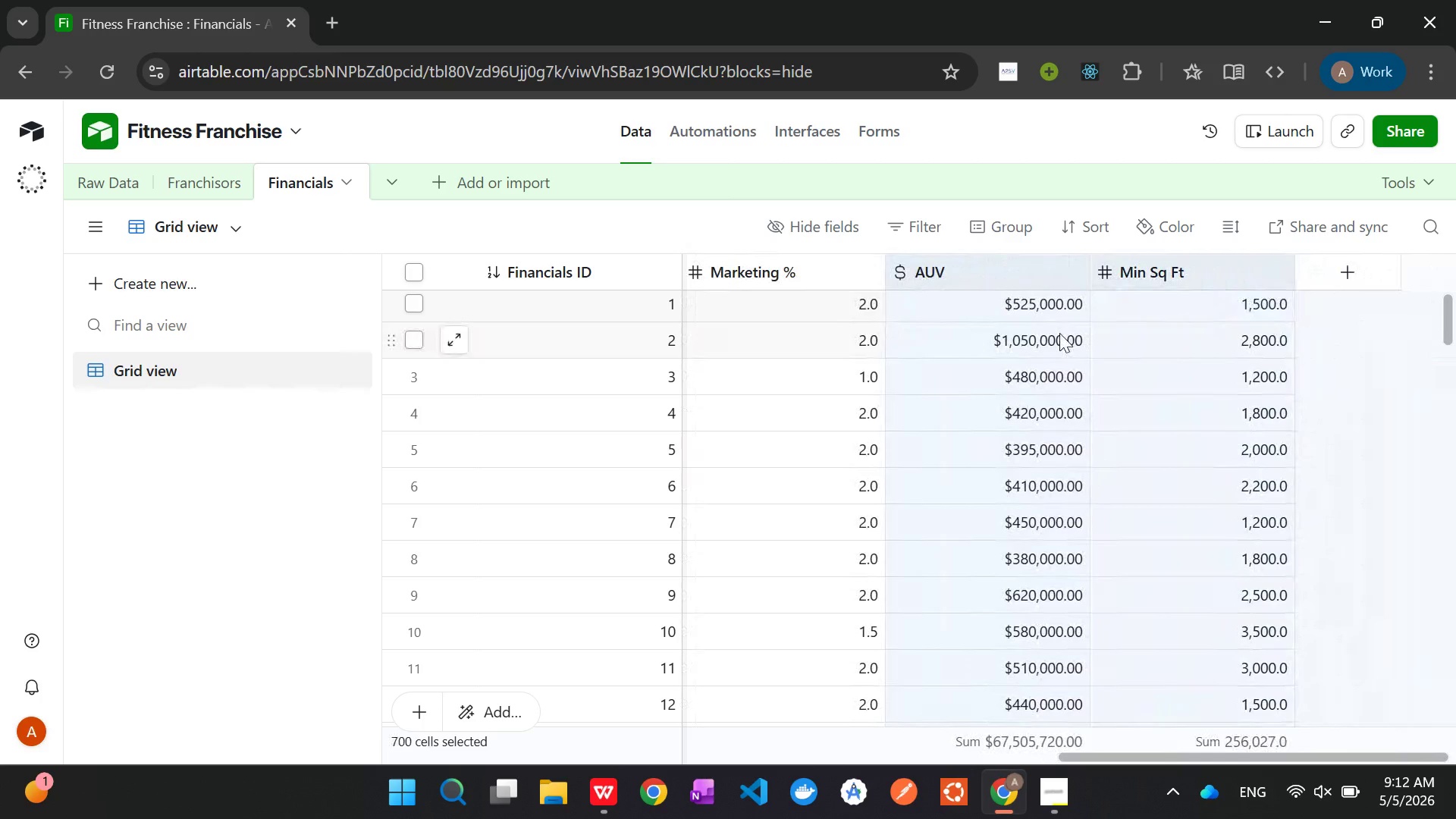 
right_click([1008, 276])
 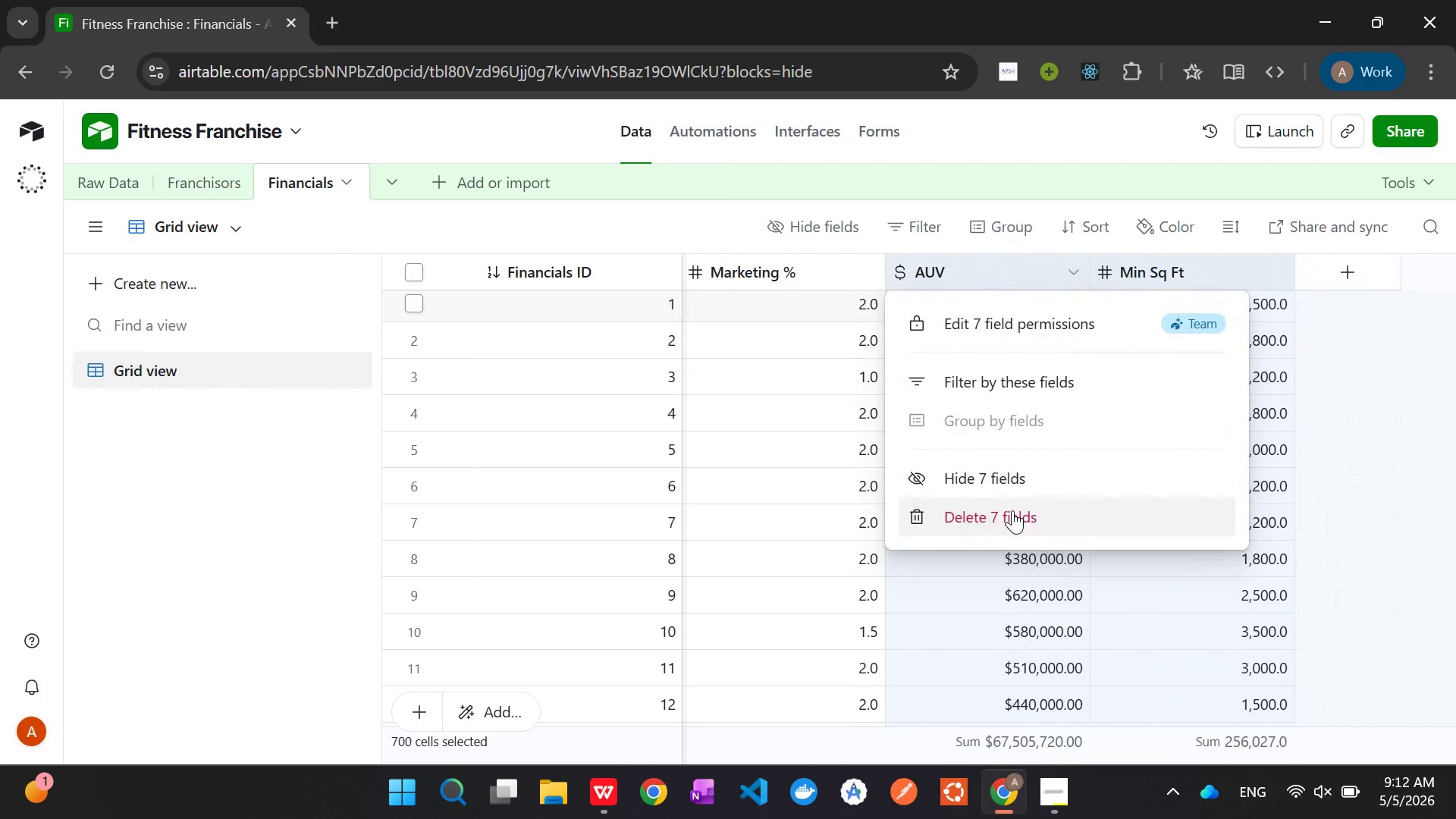 
left_click([1011, 513])
 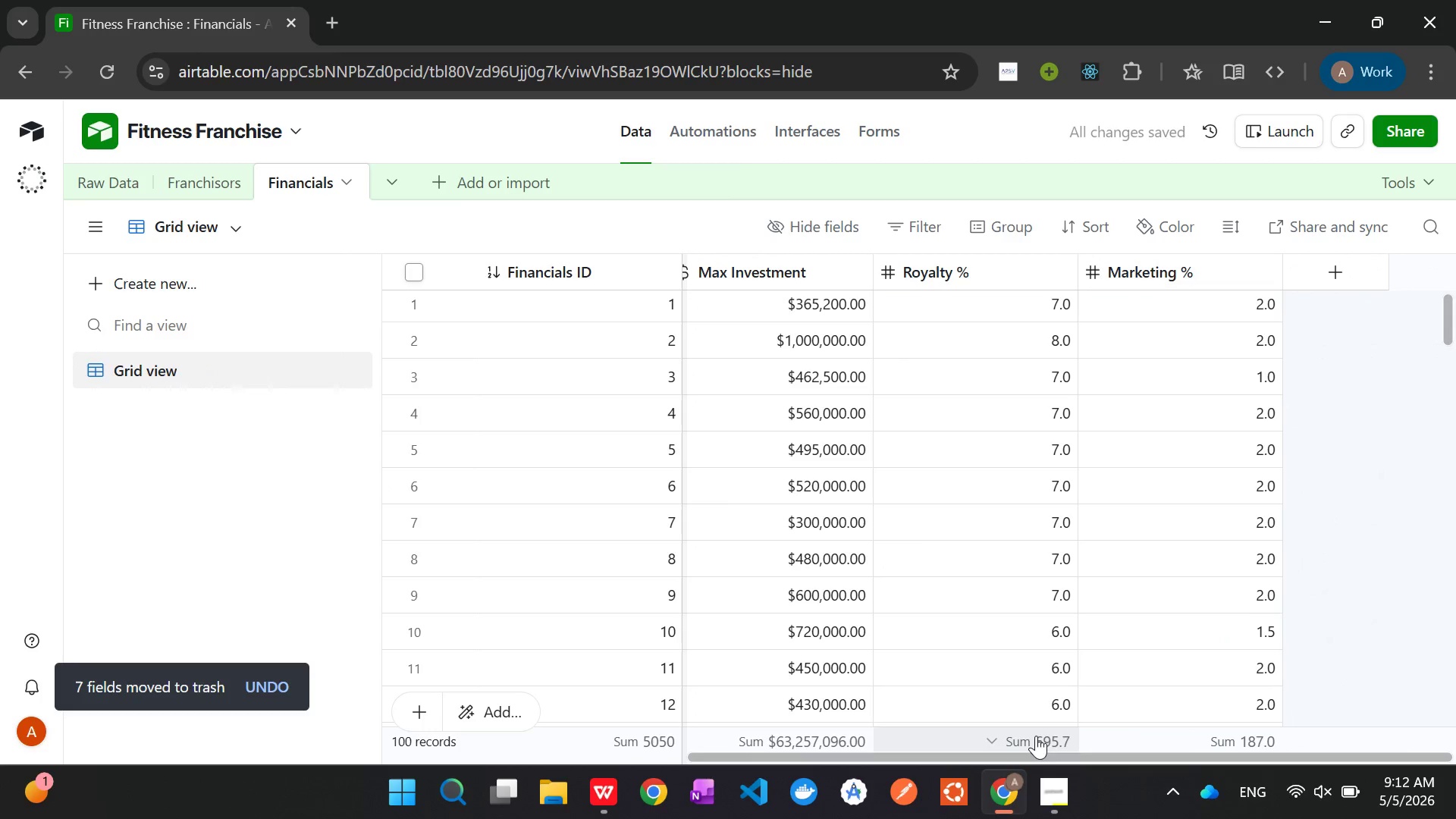 
left_click([1065, 805])